 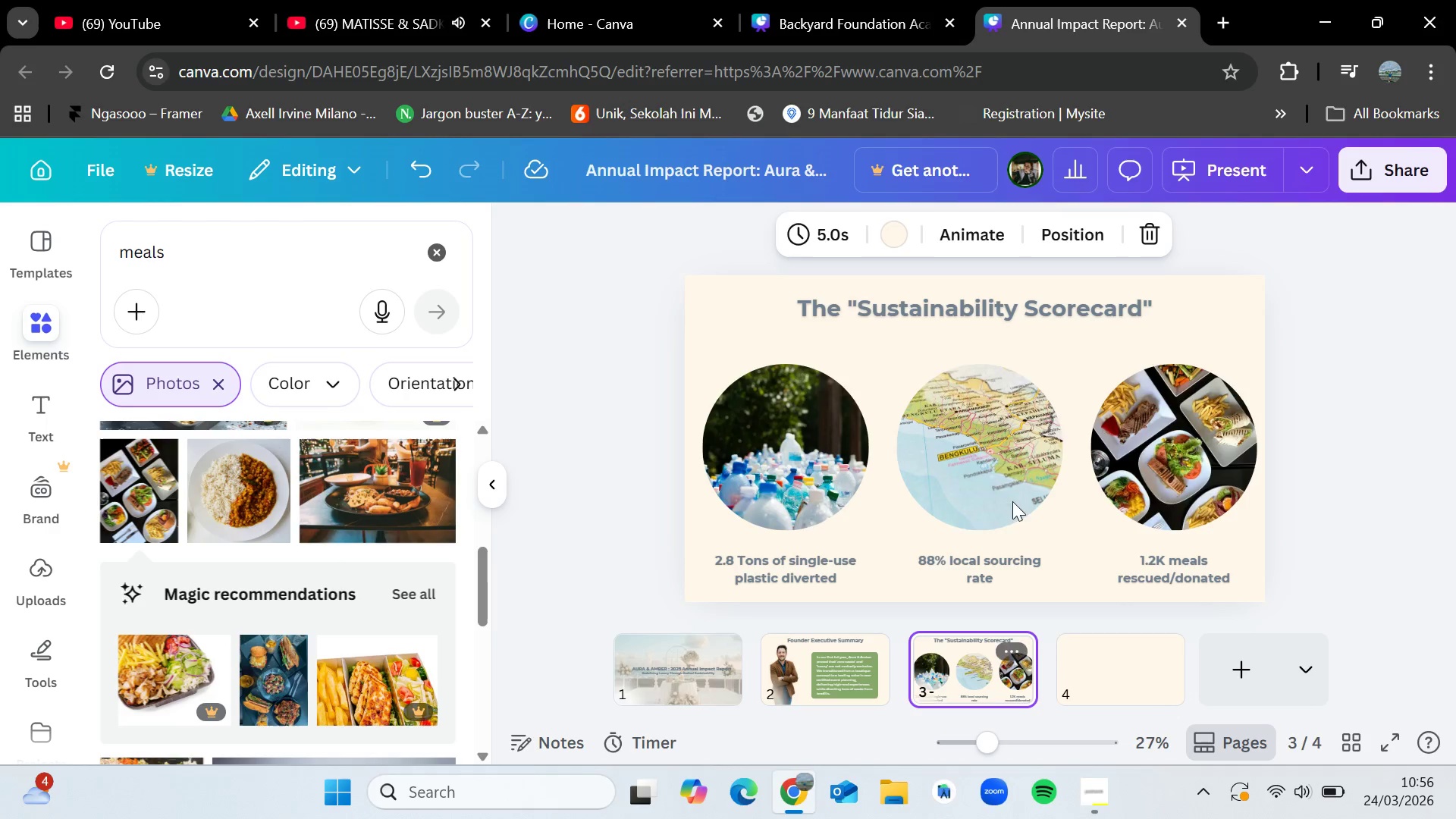 
left_click([1007, 311])
 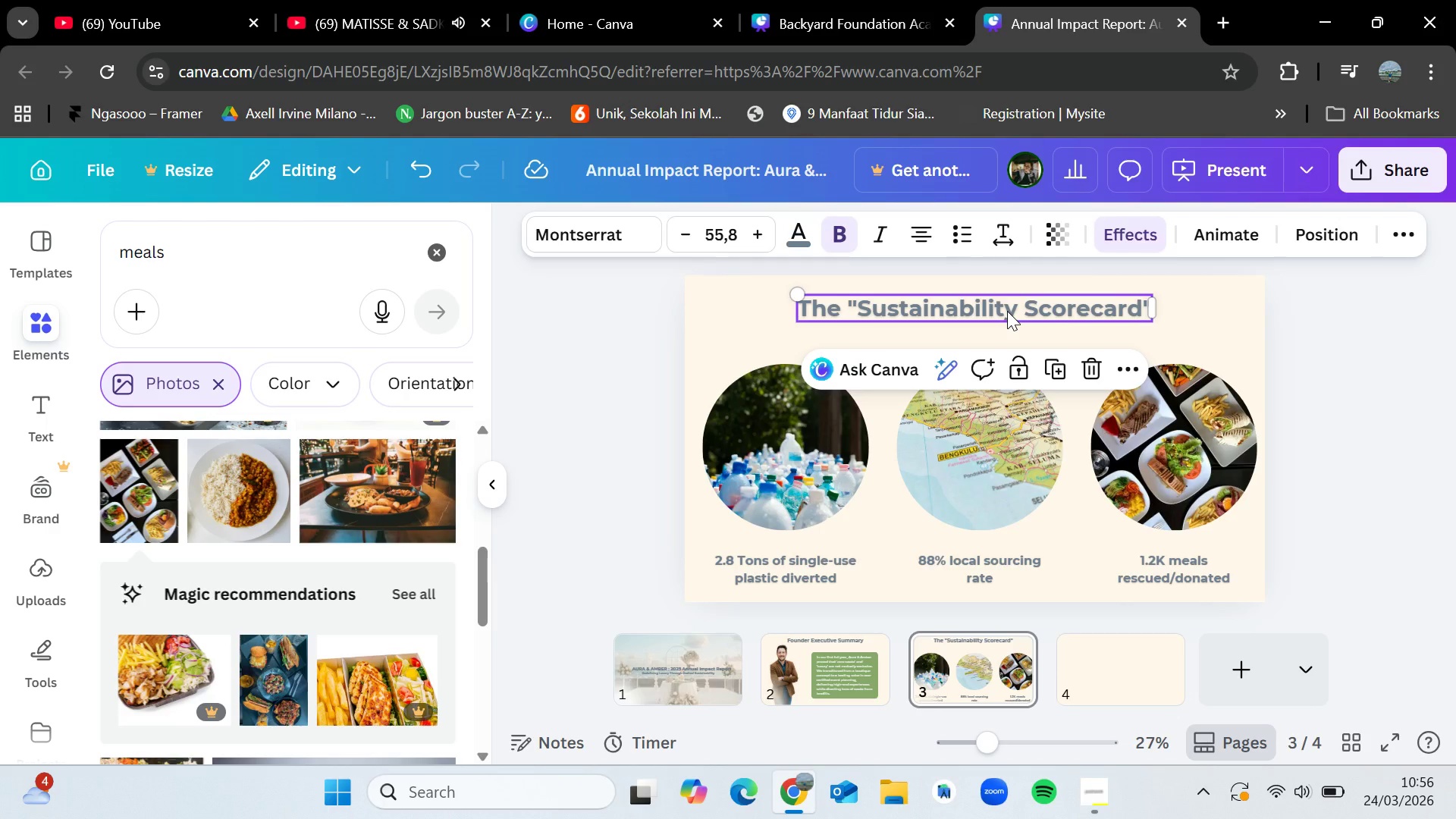 
key(Control+C)
 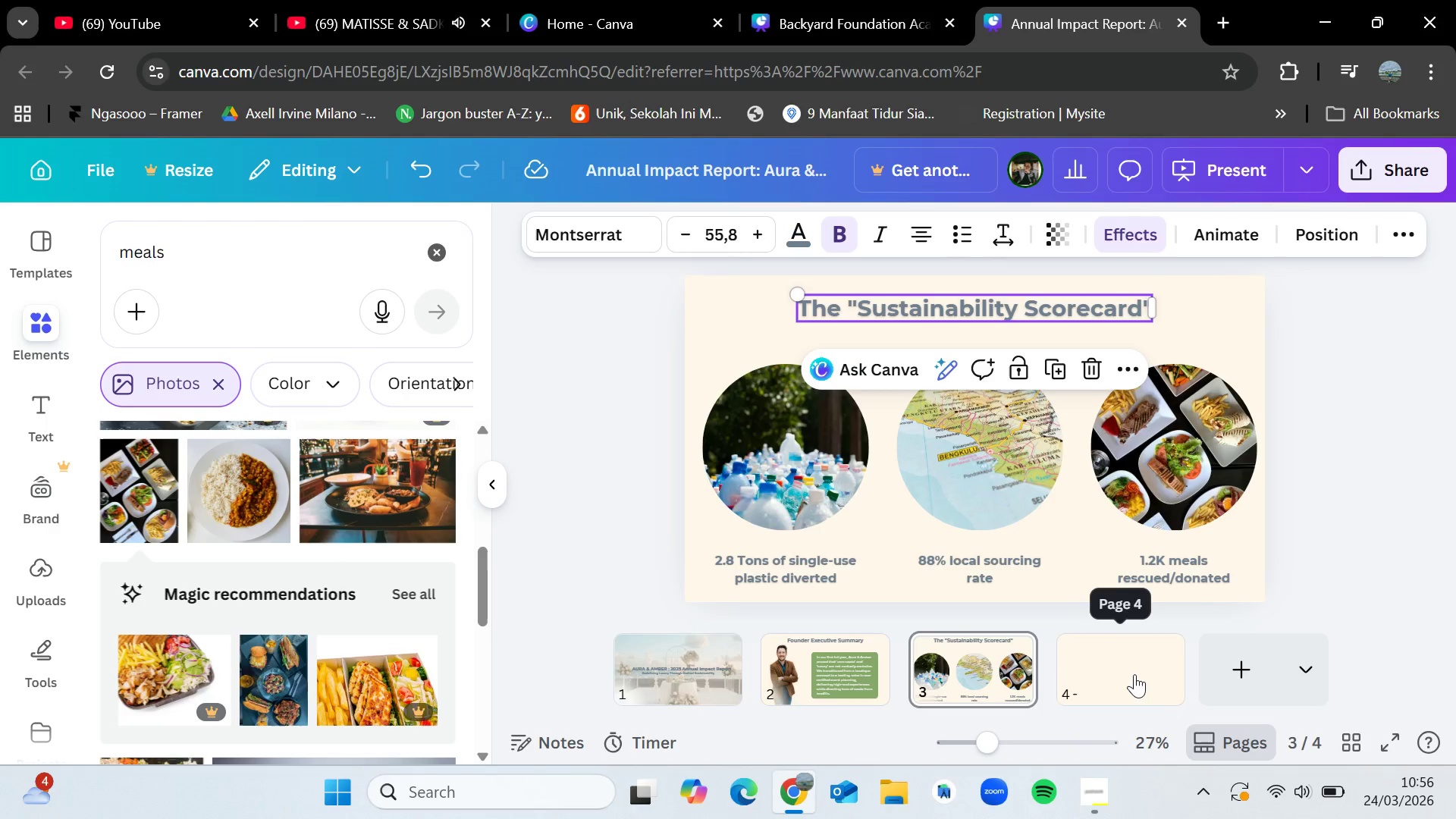 
left_click([1134, 674])
 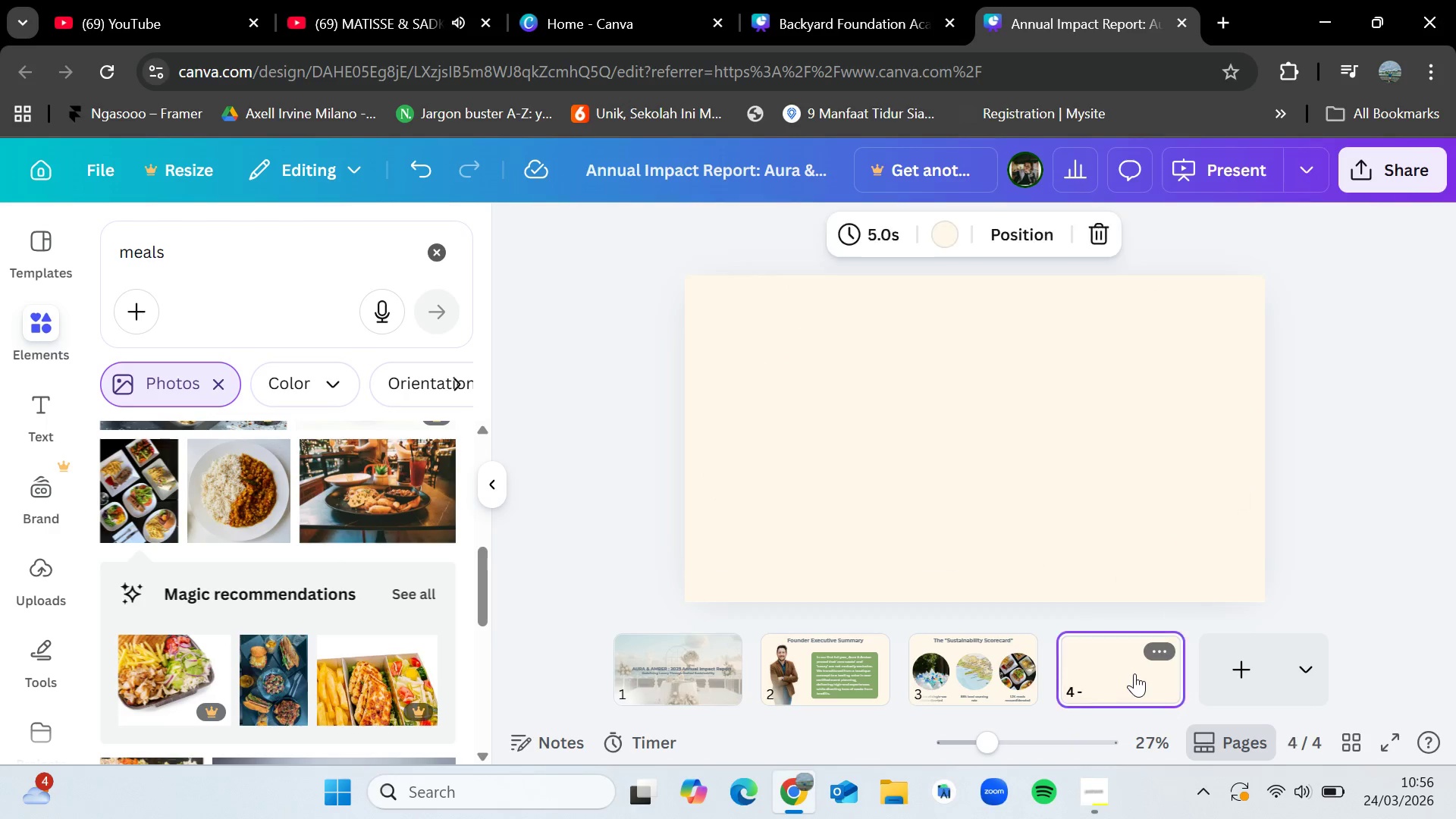 
key(Control+V)